 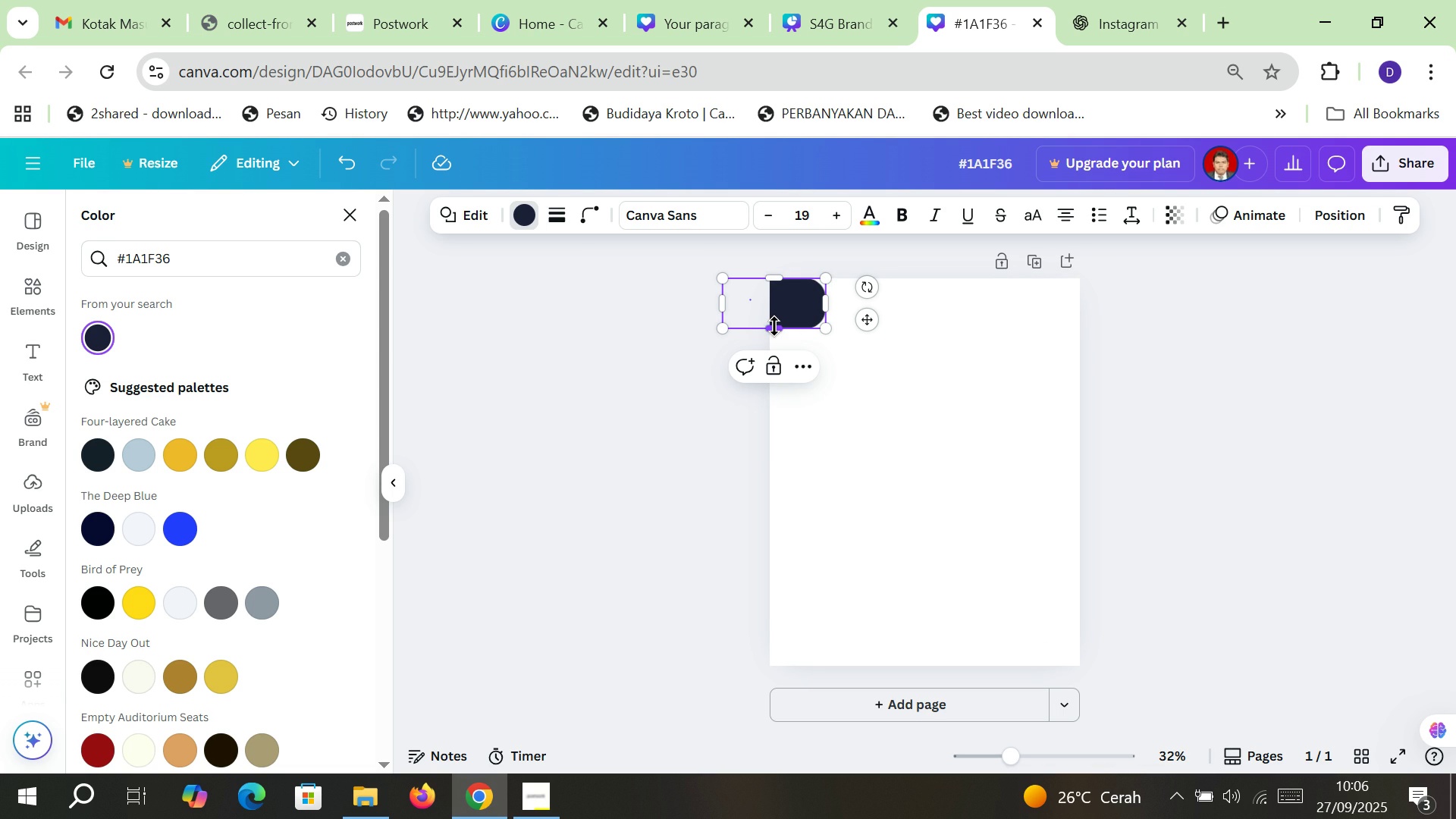 
key(Control+BracketRight)
 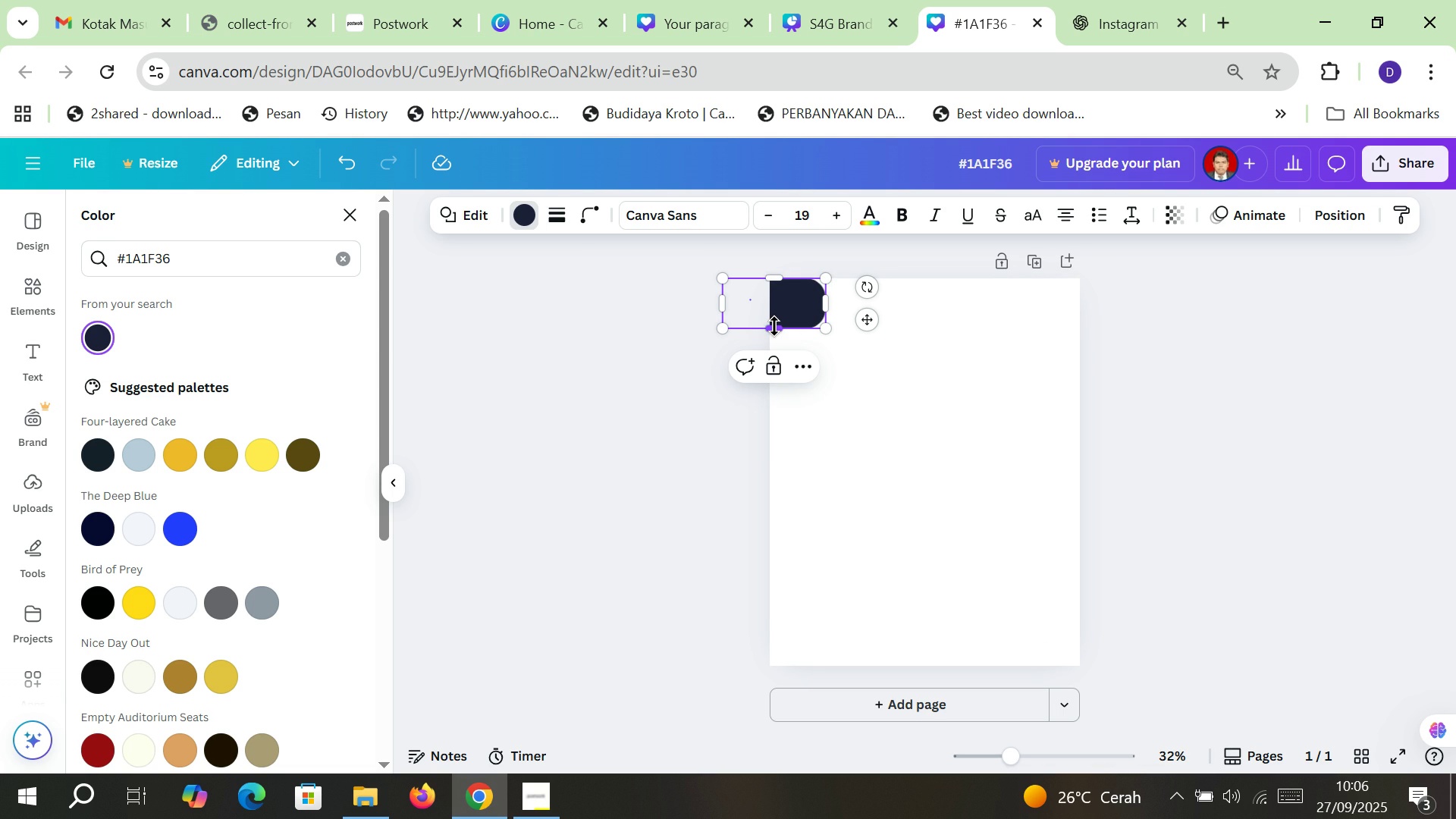 
key(Control+BracketRight)
 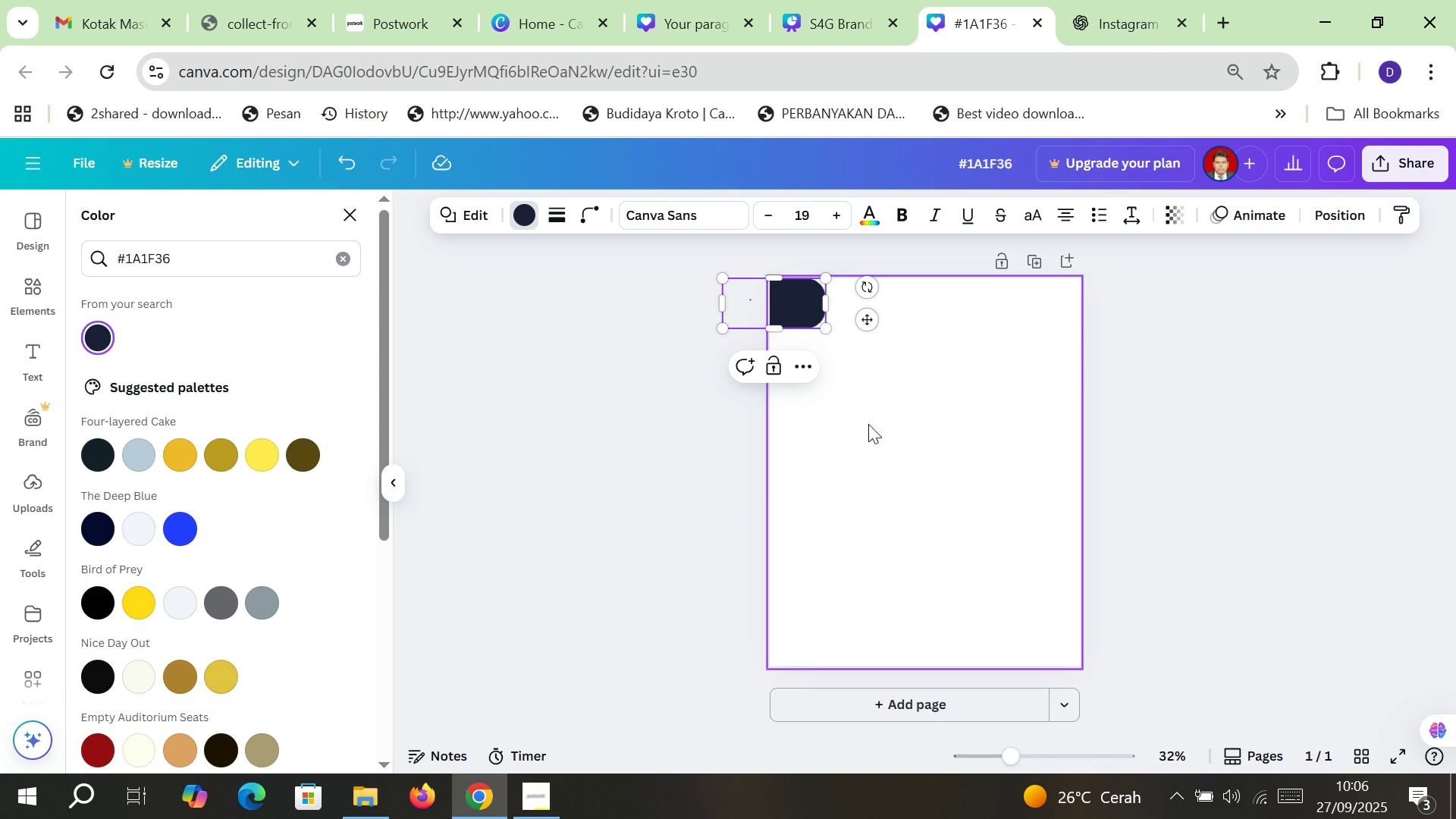 
left_click([877, 435])
 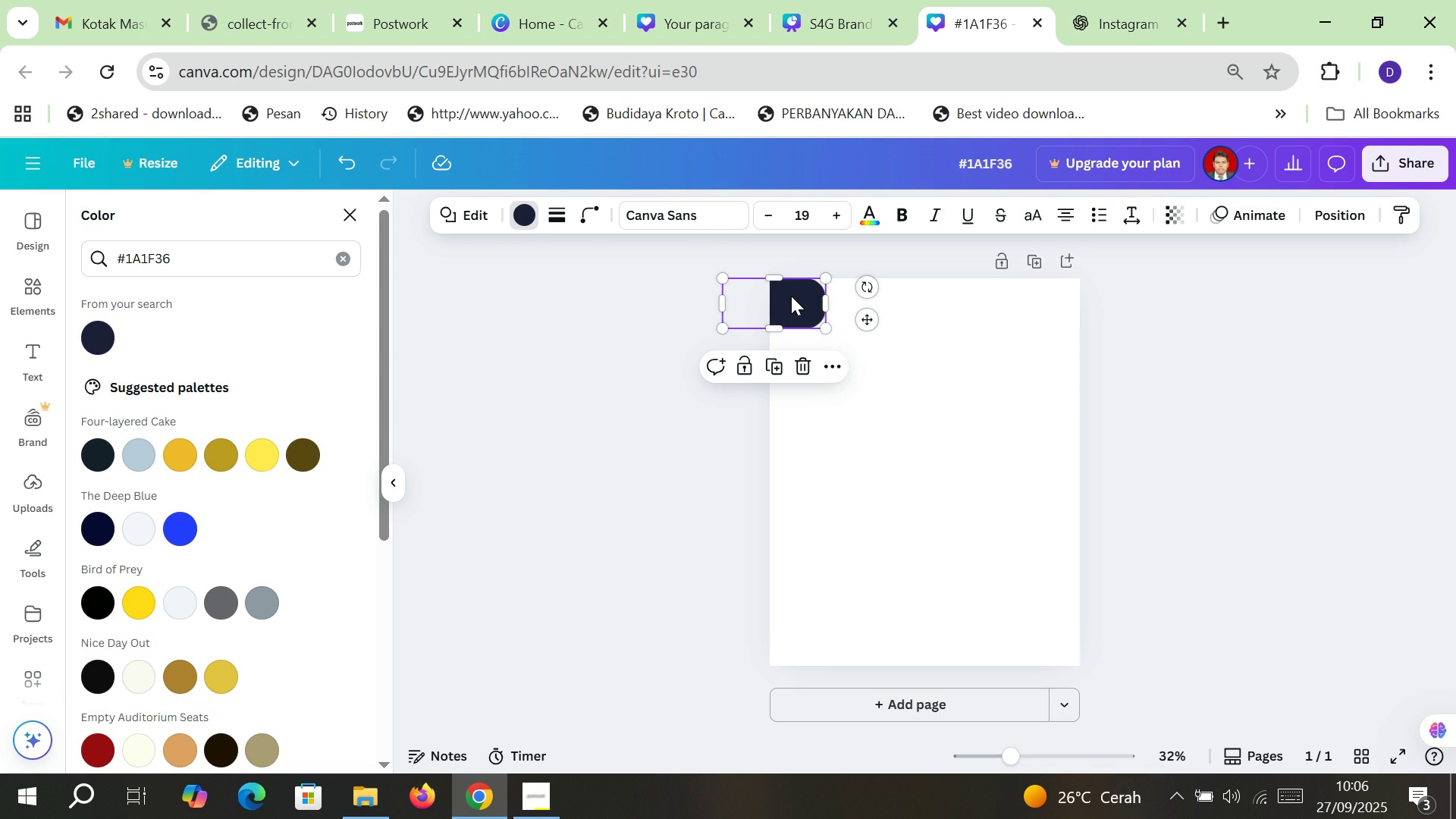 
left_click([791, 296])